 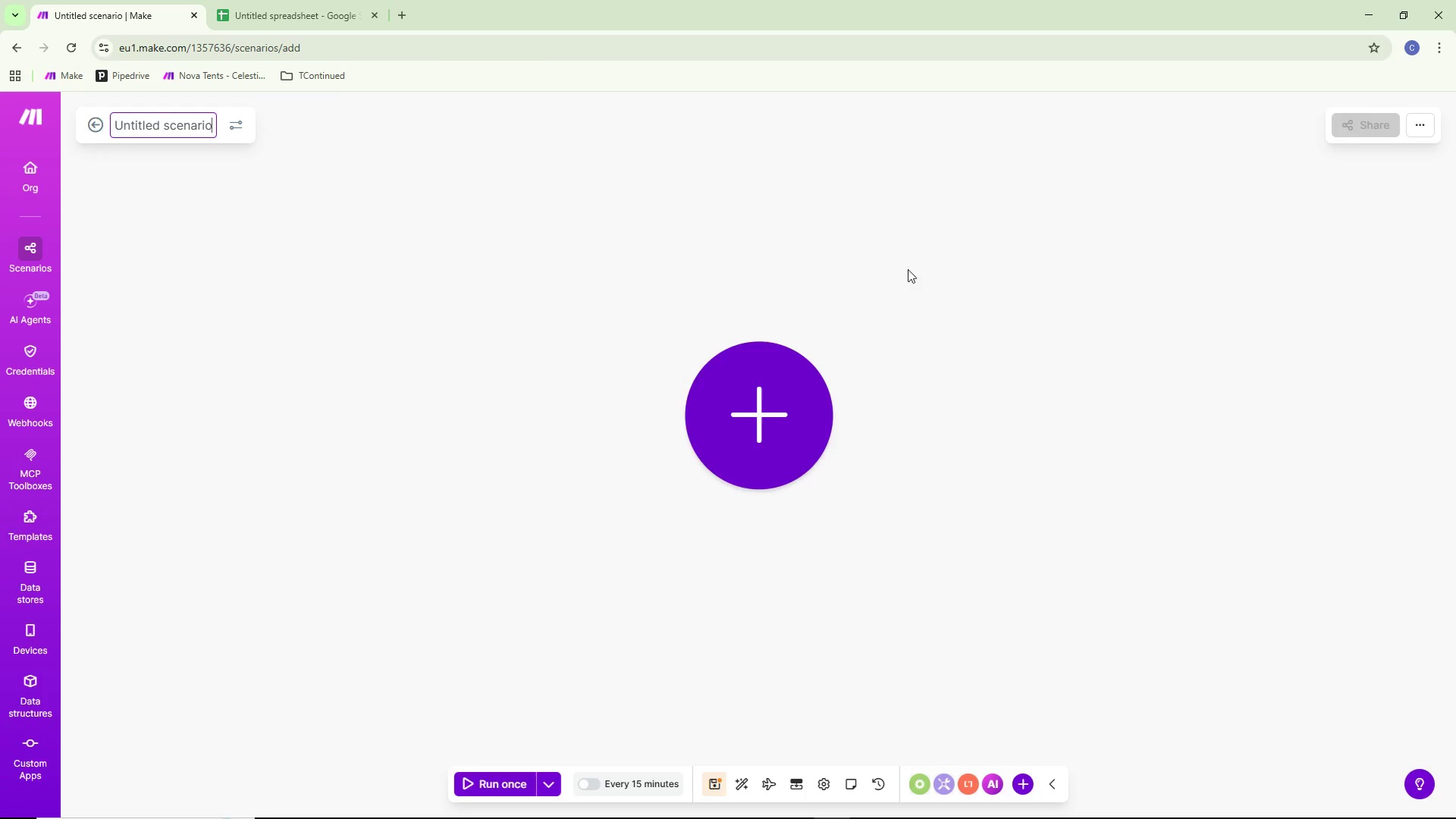 
key(Control+A)
 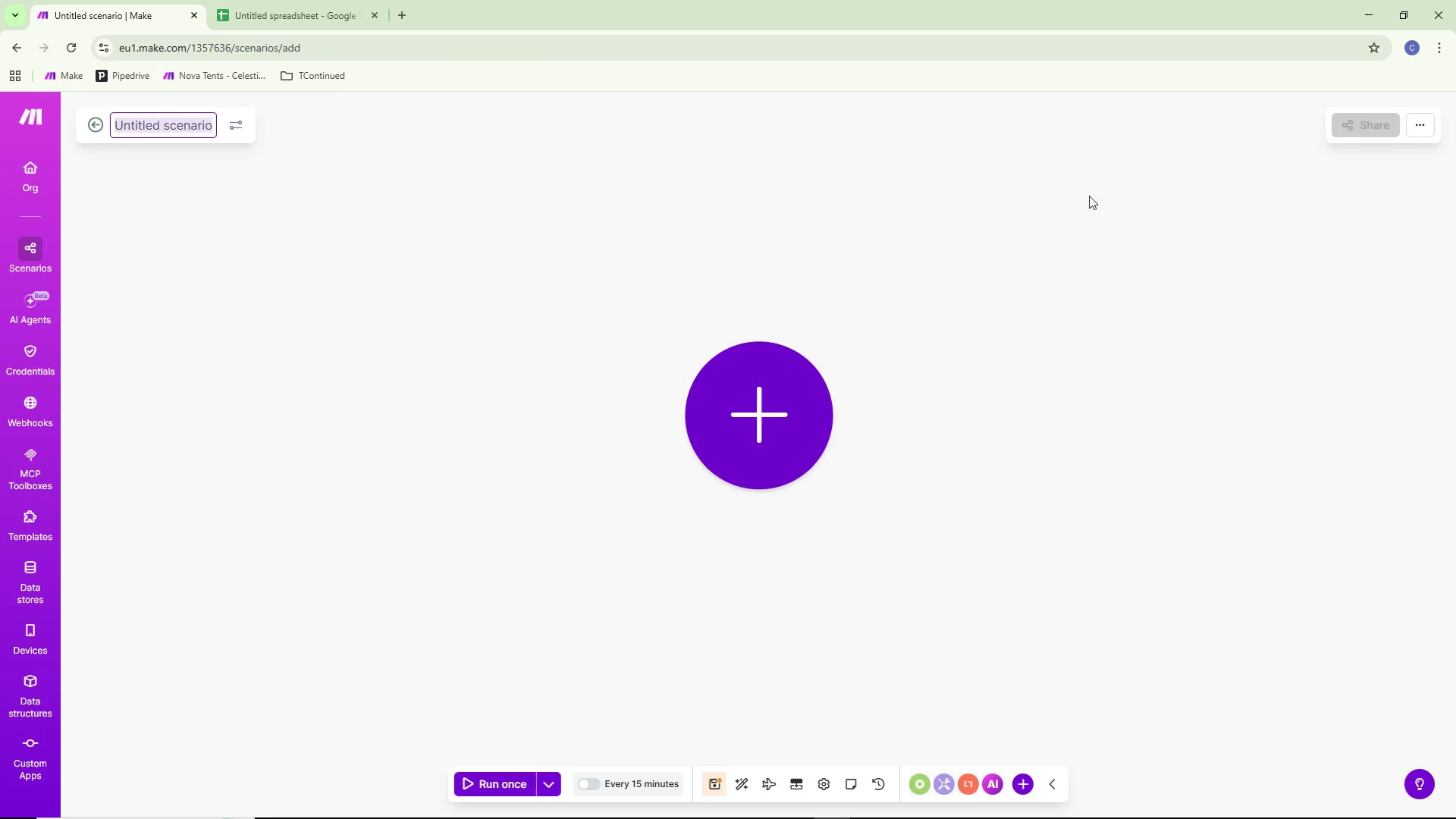 
key(Control+Backspace)
 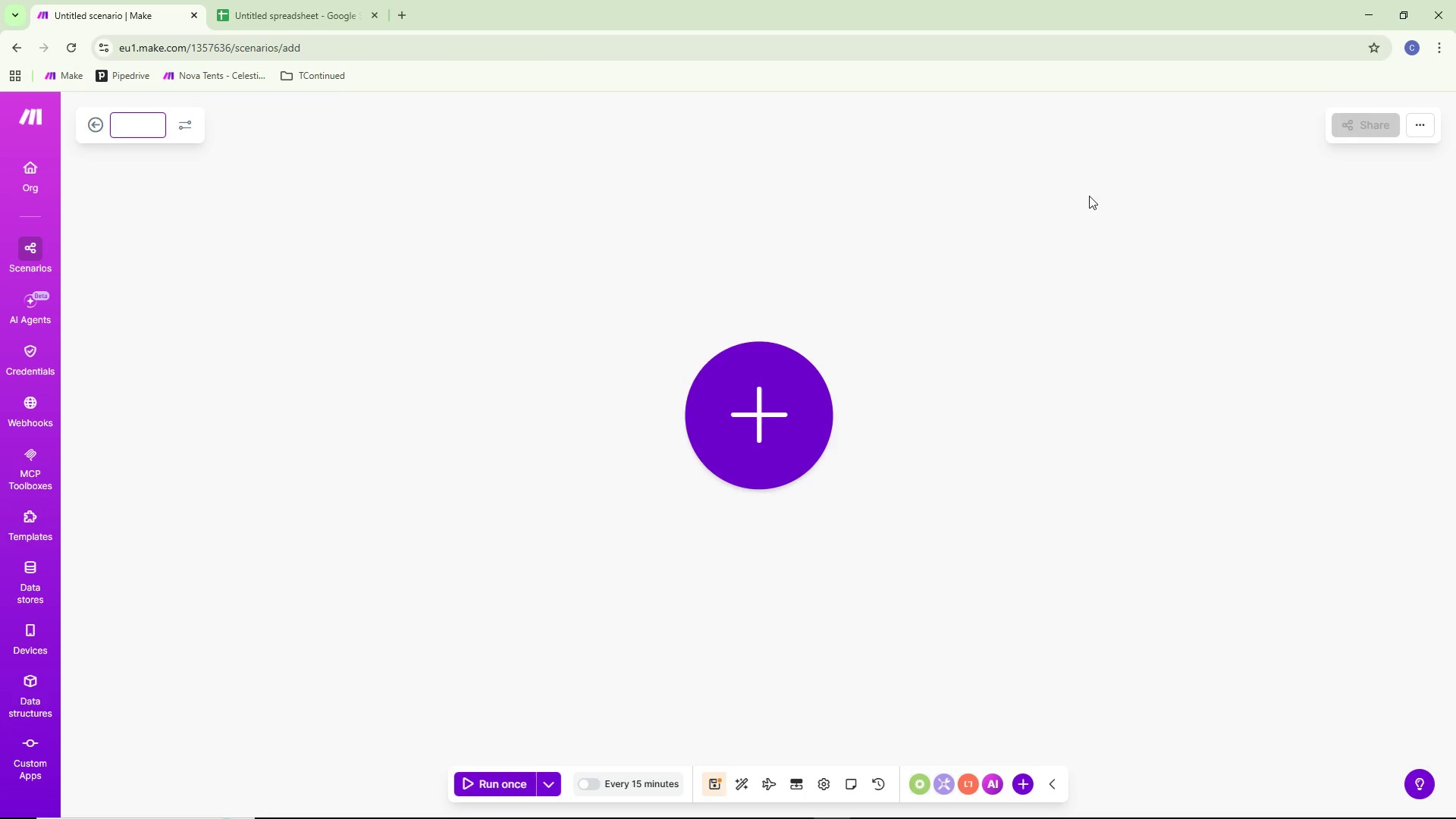 
type(Aero)
 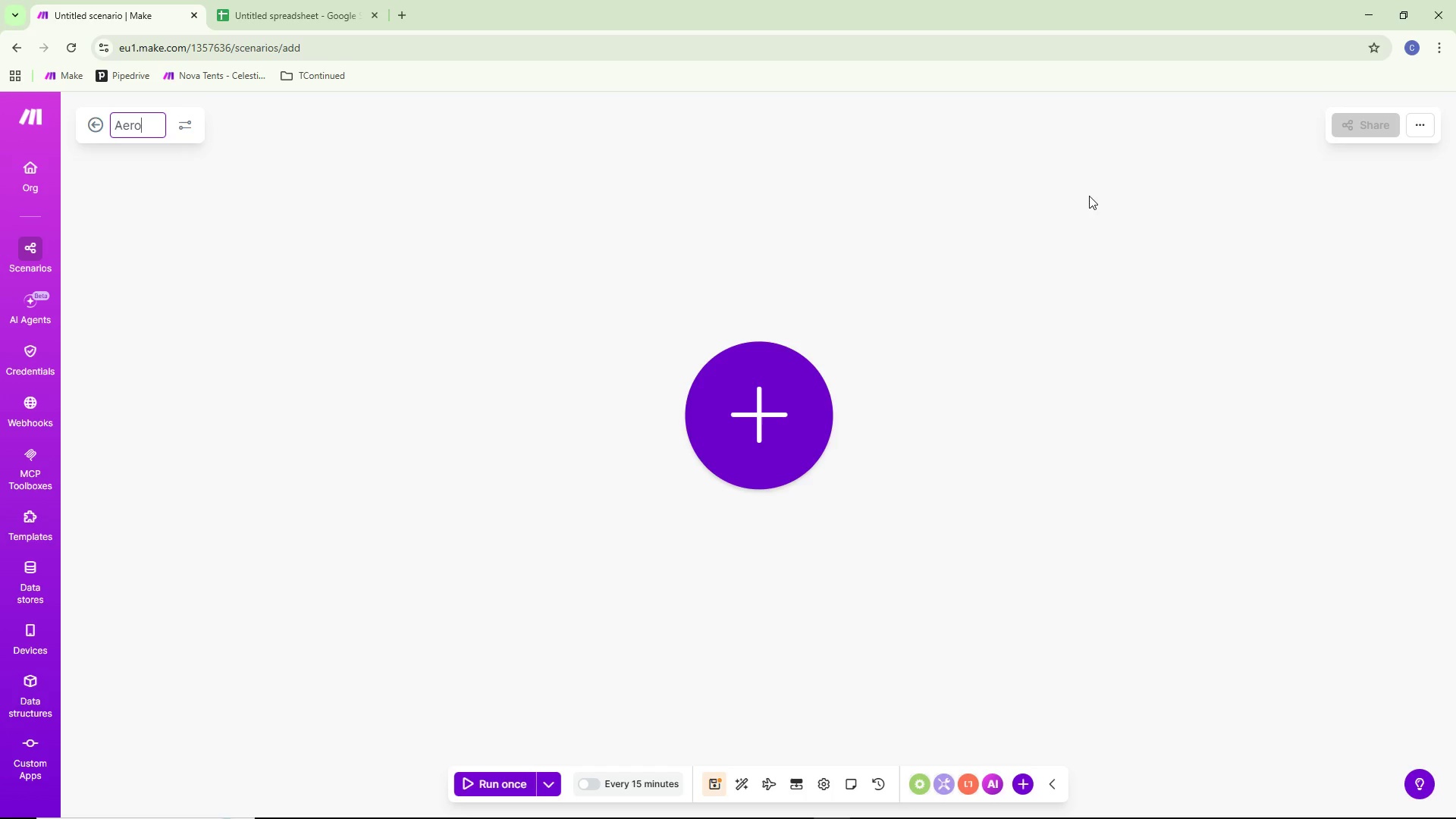 
type(Solar - )
 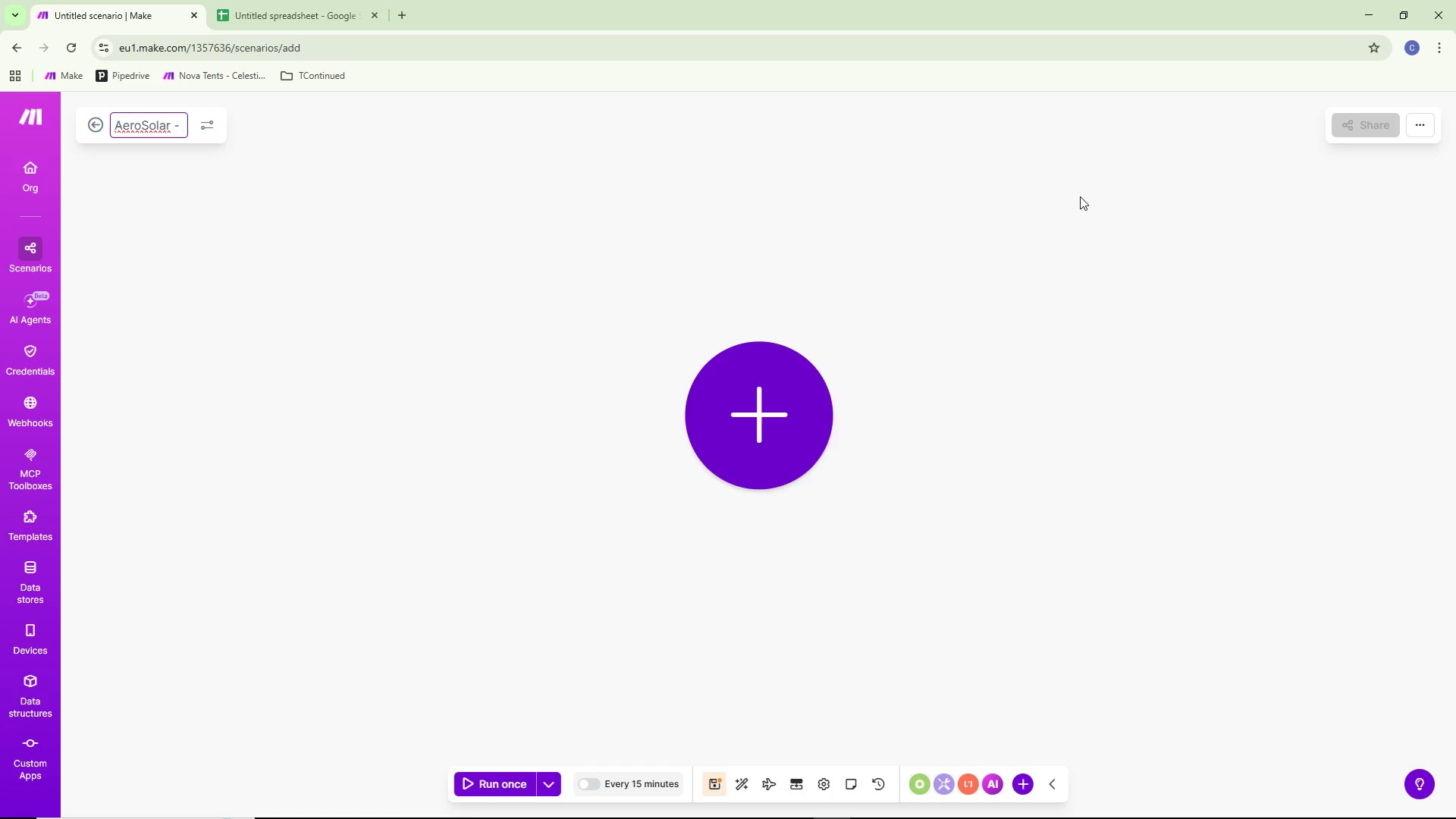 
key(Alt+AltLeft)
 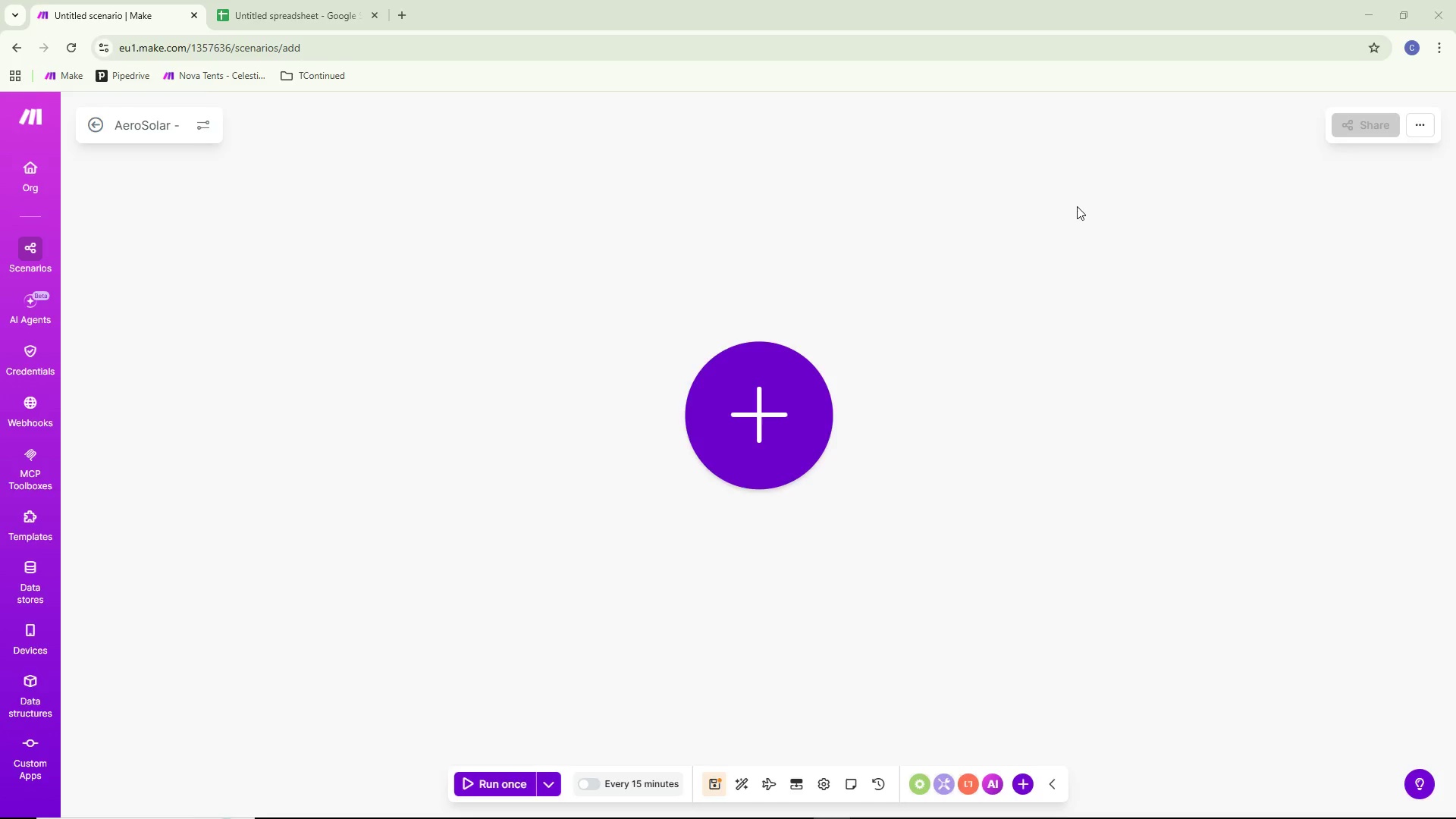 
key(Alt+Tab)